 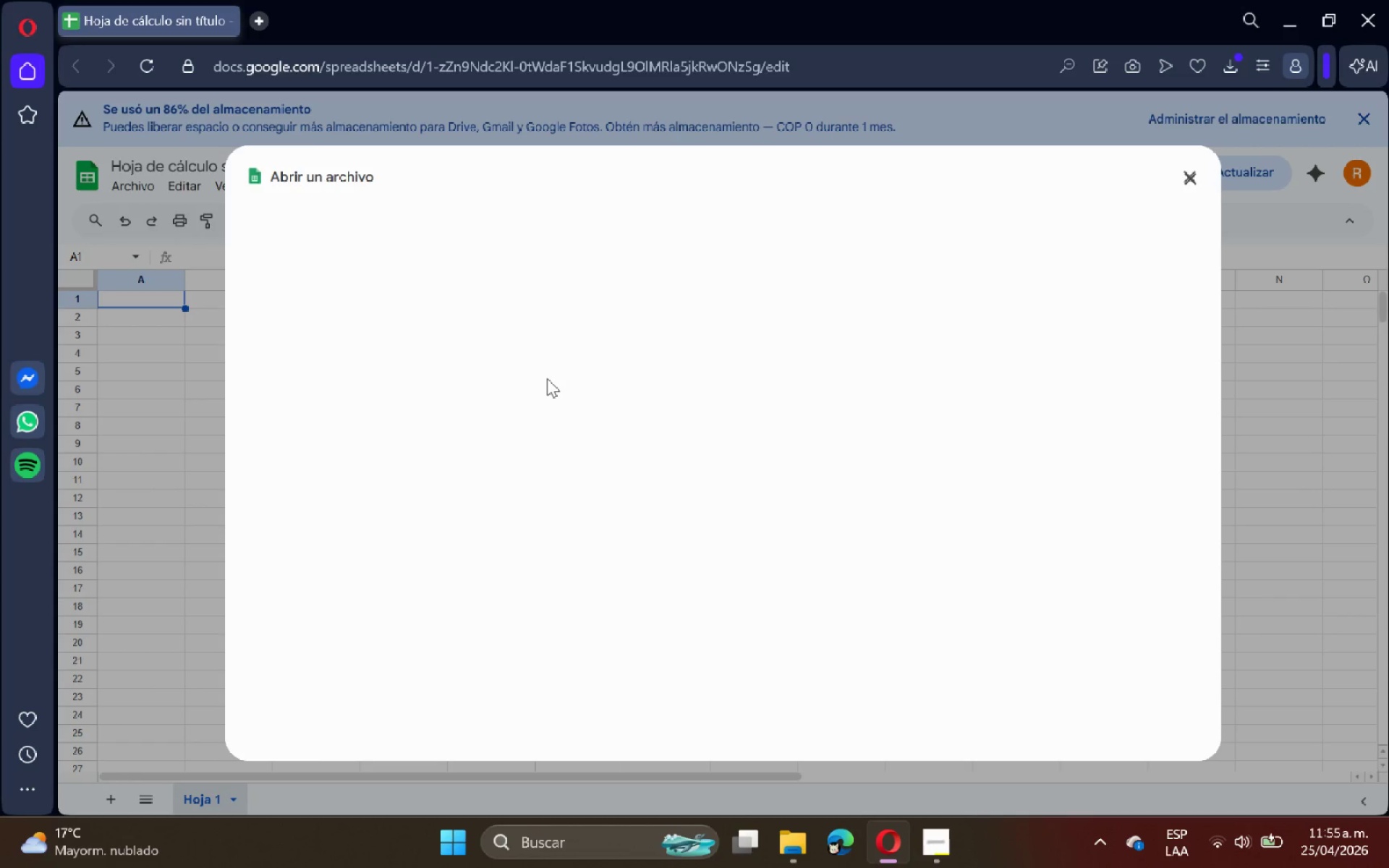 
left_click([800, 236])
 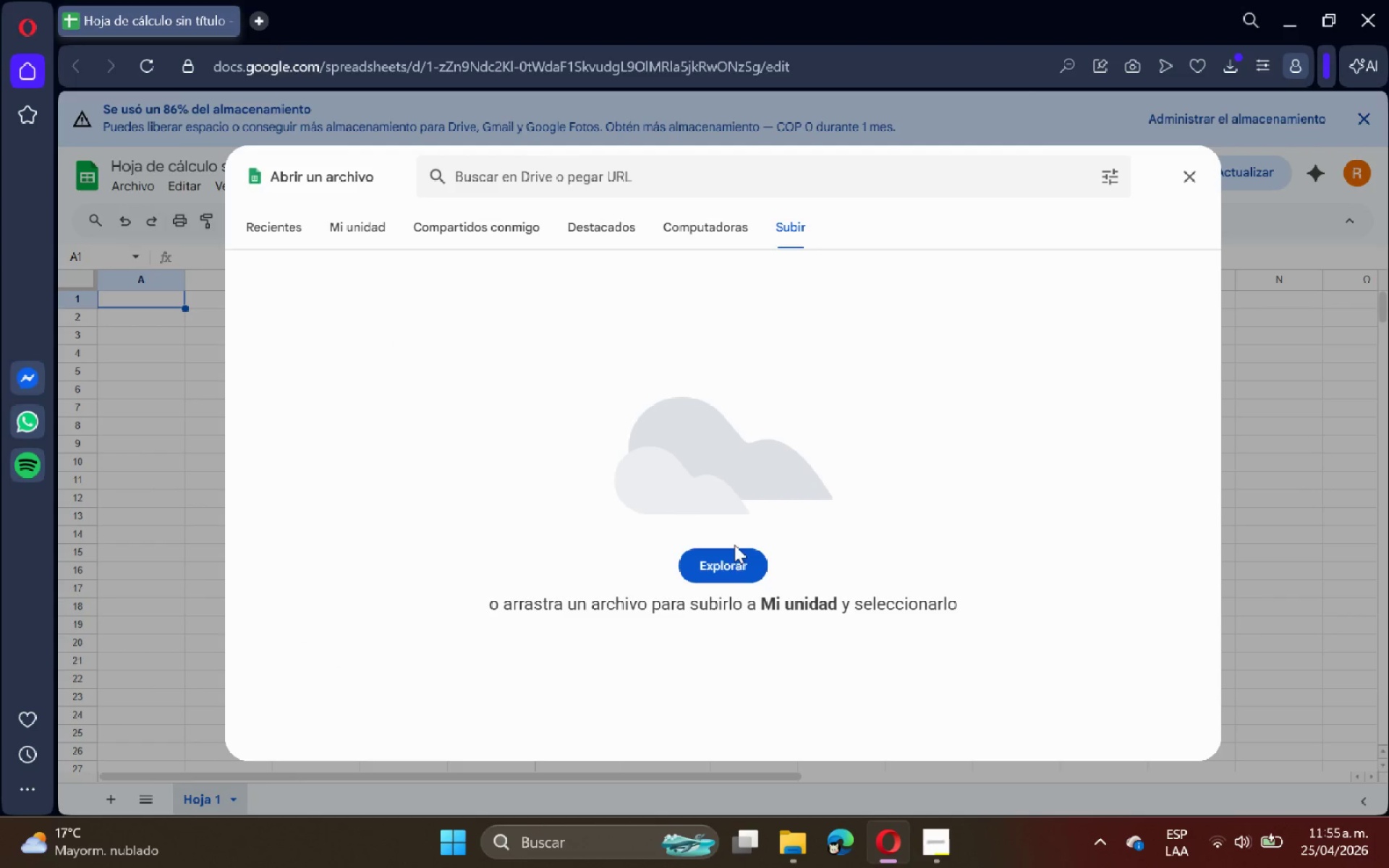 
left_click([733, 548])
 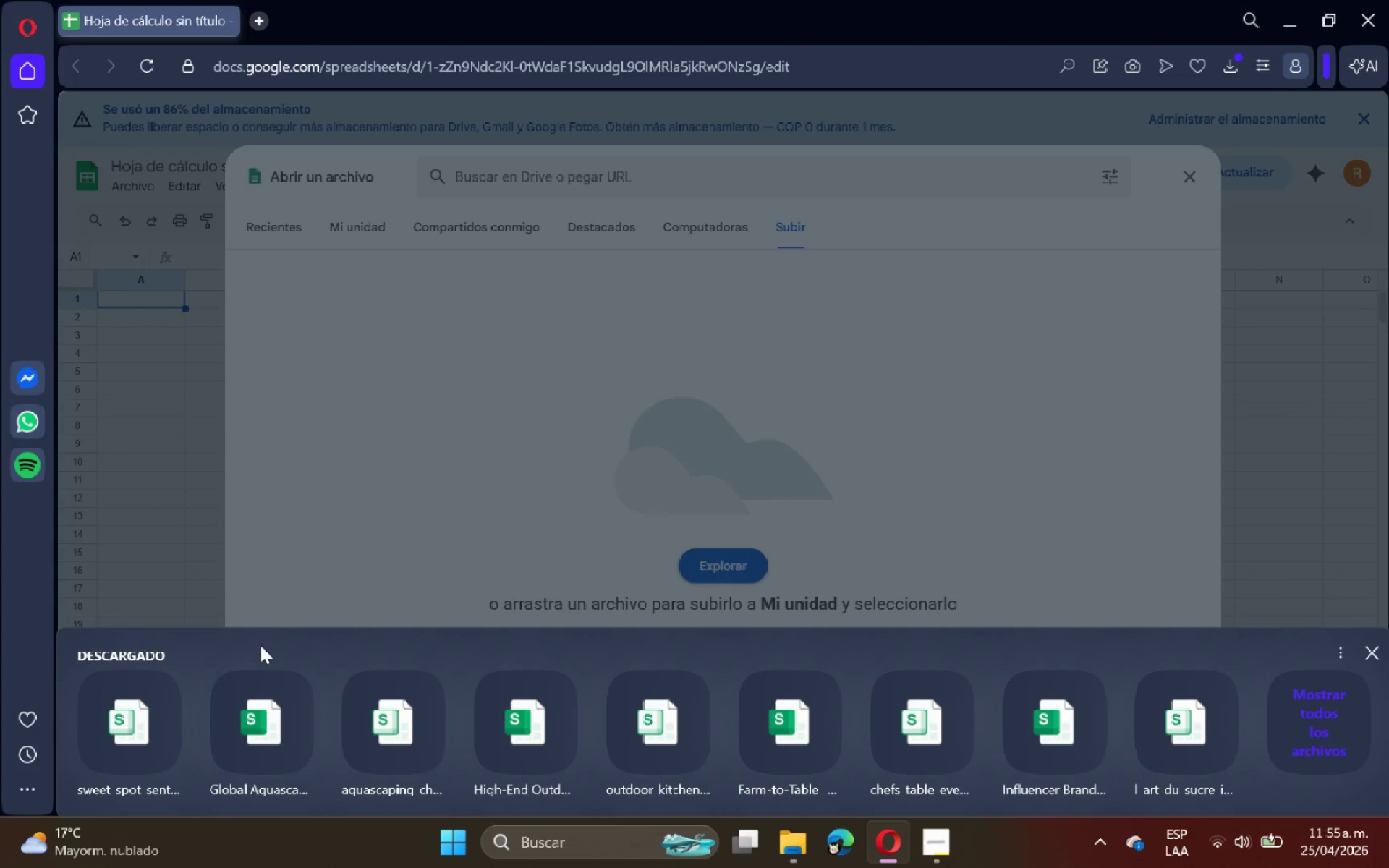 
left_click([103, 726])
 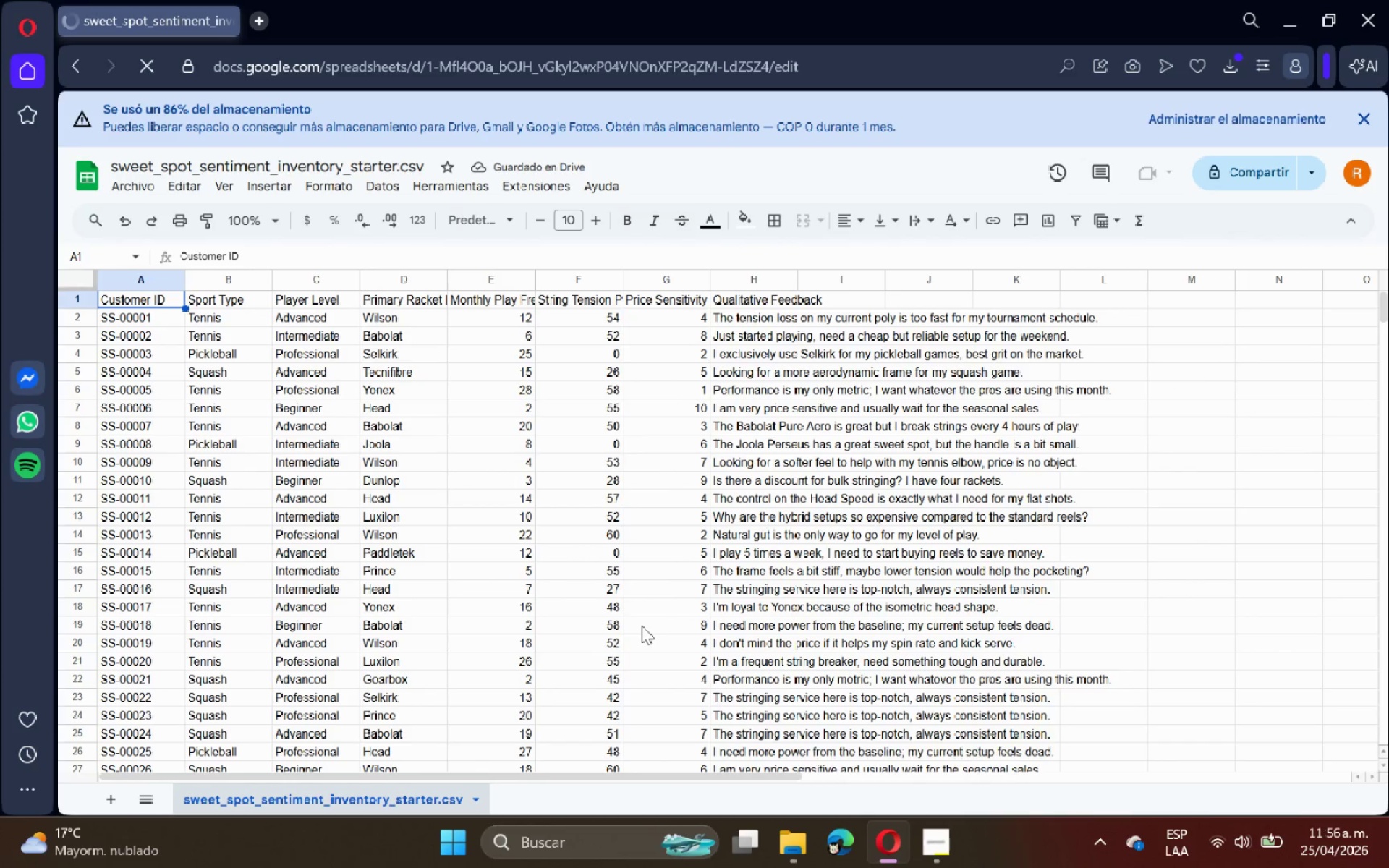 
wait(6.7)
 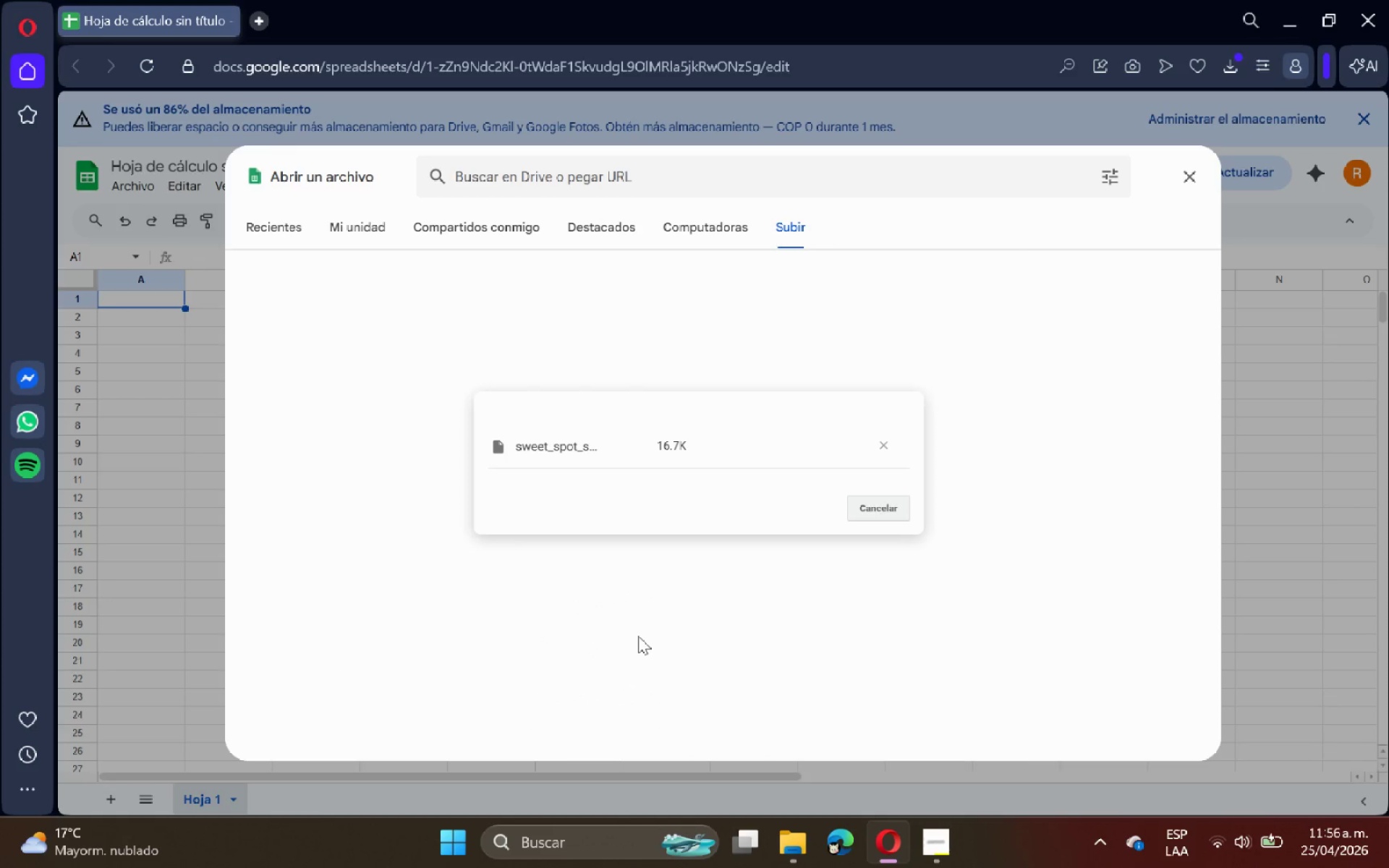 
scroll: coordinate [454, 522], scroll_direction: up, amount: 3.0
 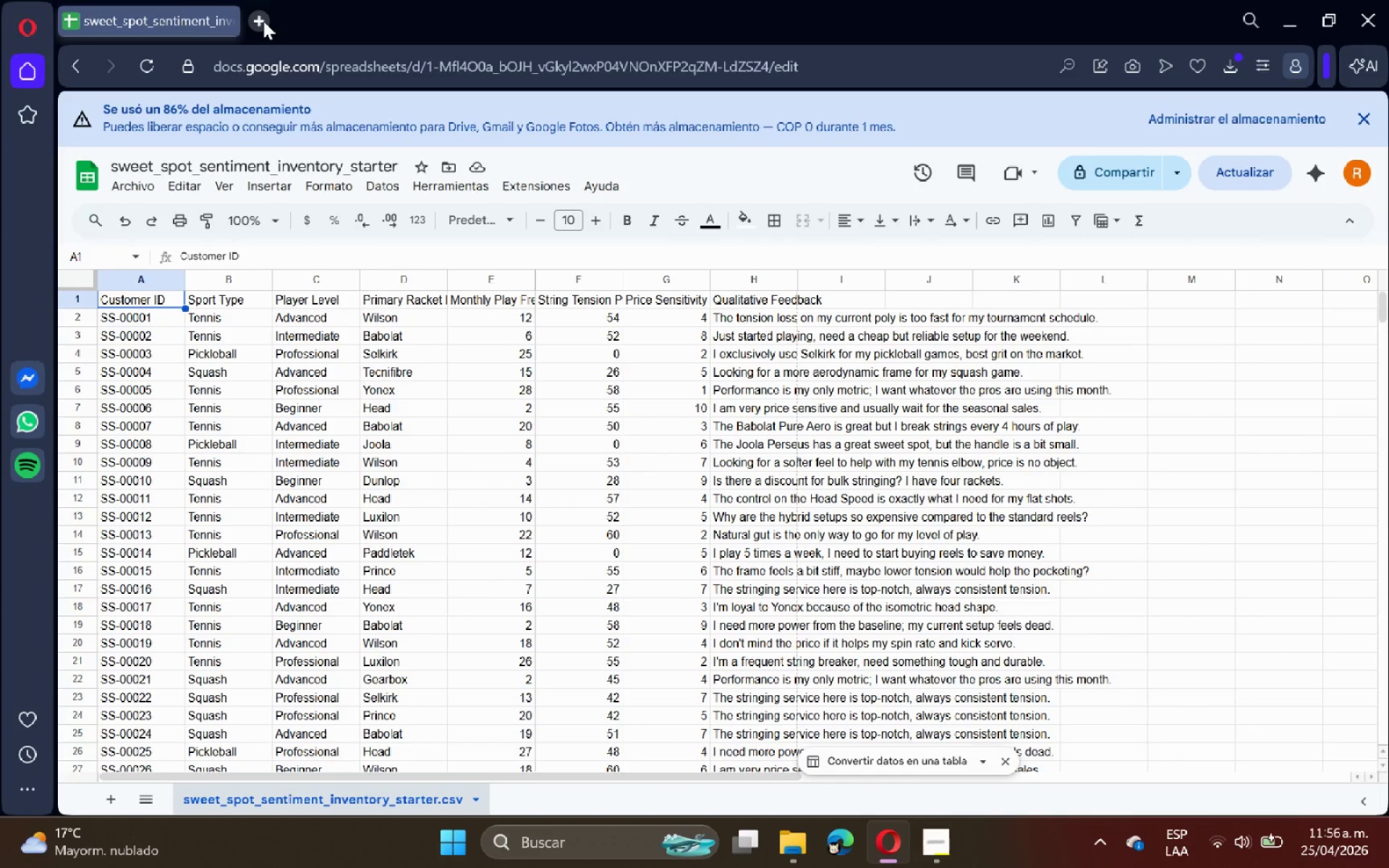 
left_click([132, 181])
 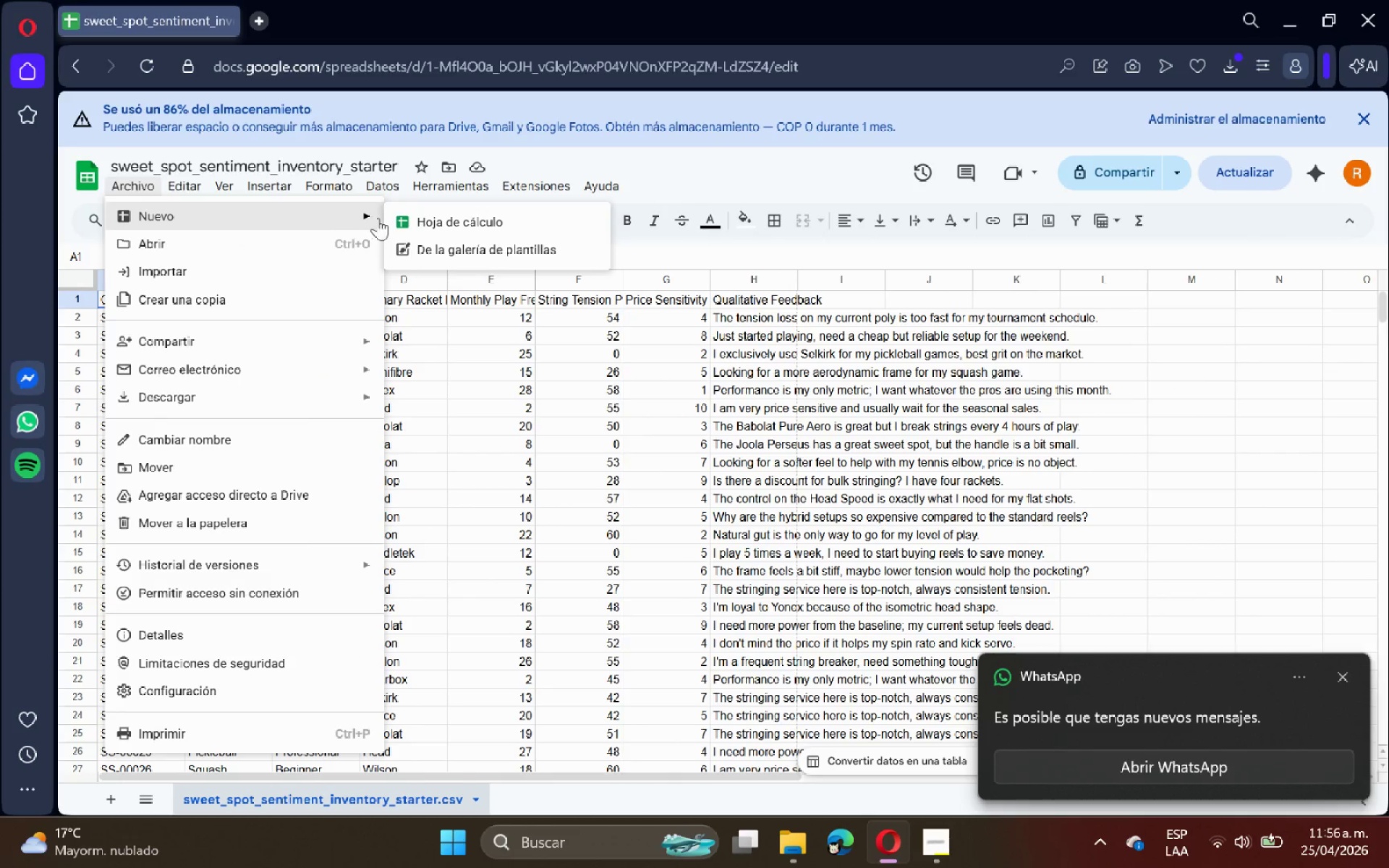 
left_click([403, 213])
 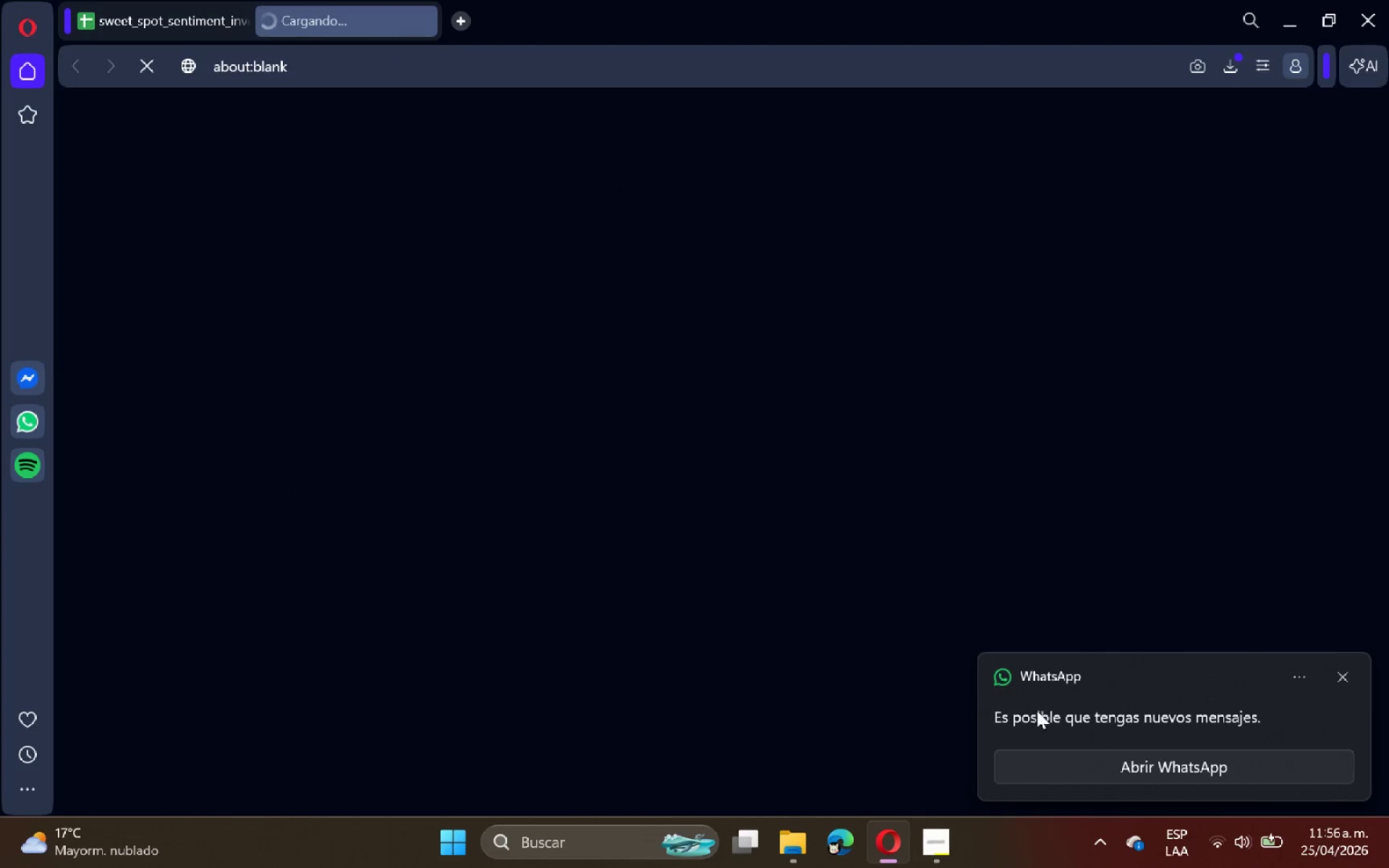 
left_click_drag(start_coordinate=[1044, 712], to_coordinate=[1388, 686])
 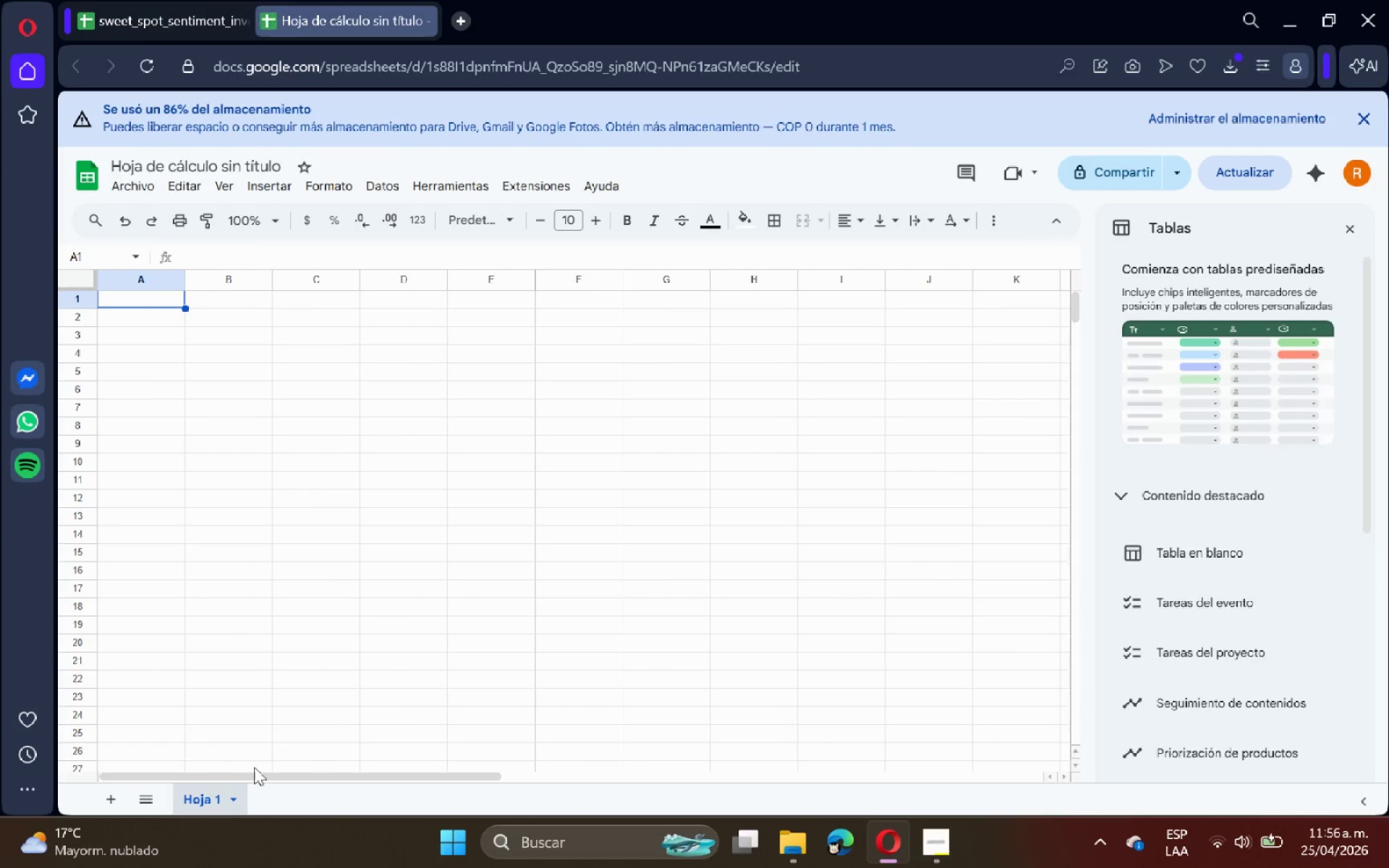 
left_click([111, 804])
 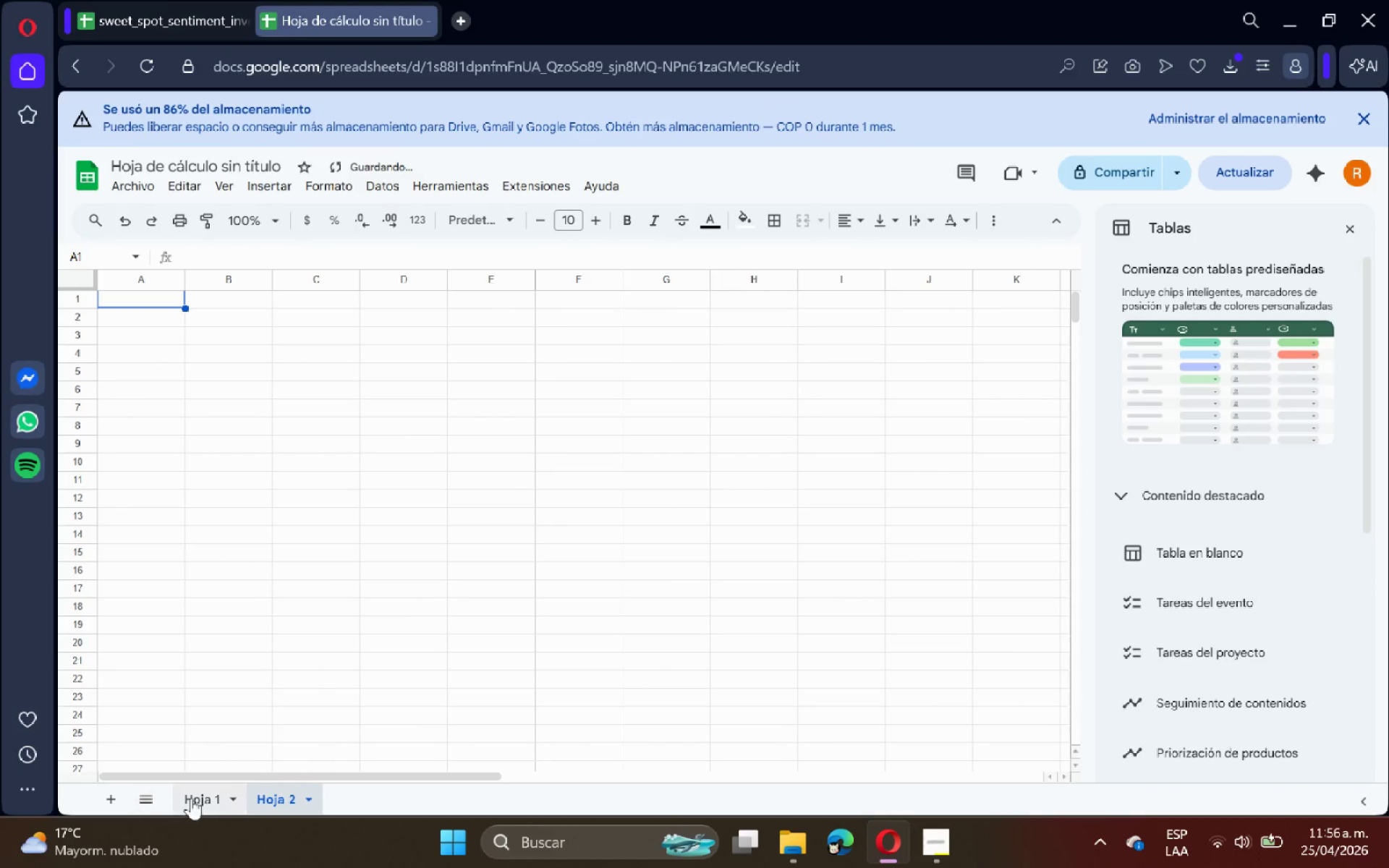 
double_click([200, 798])
 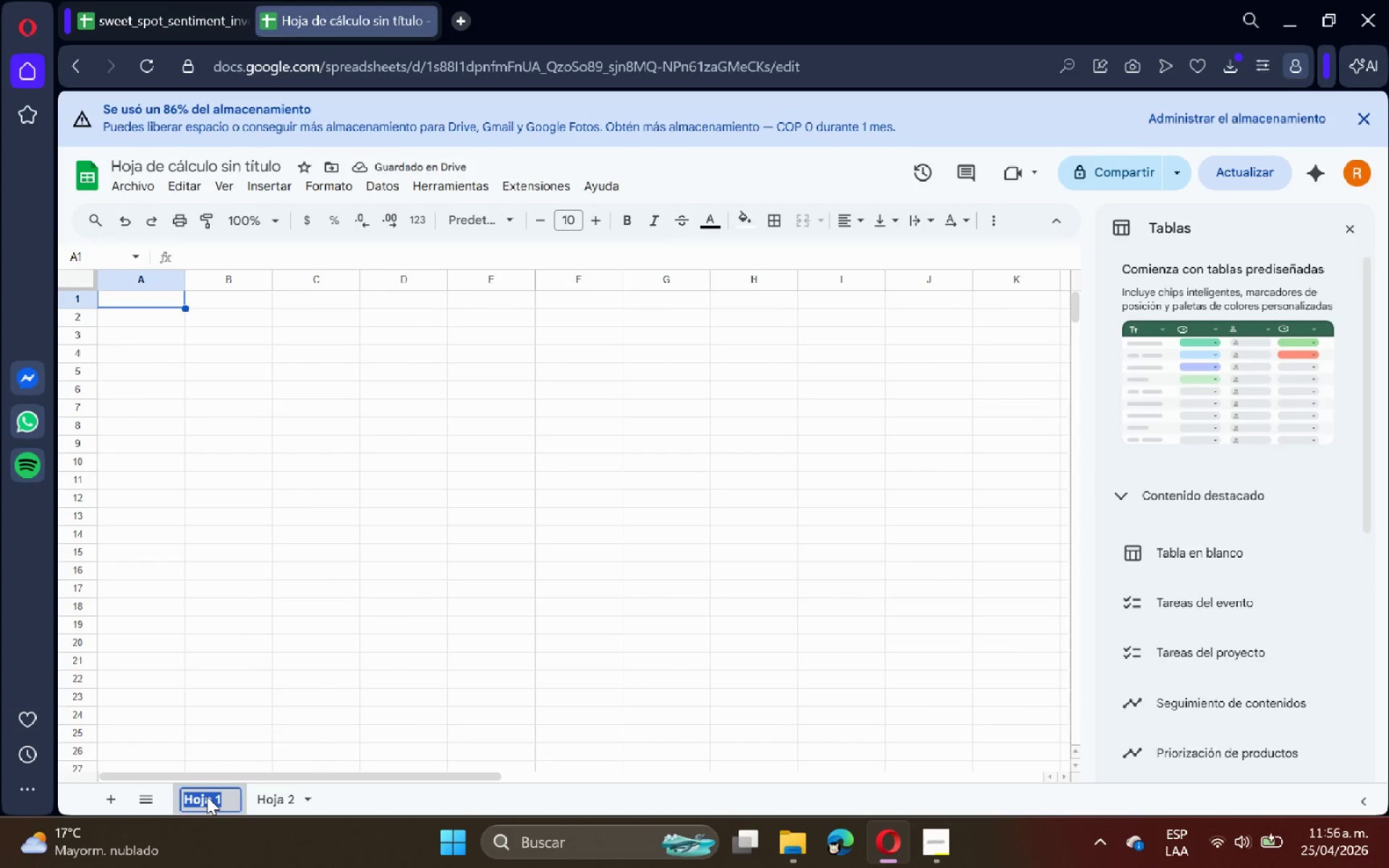 
type(Setti )
 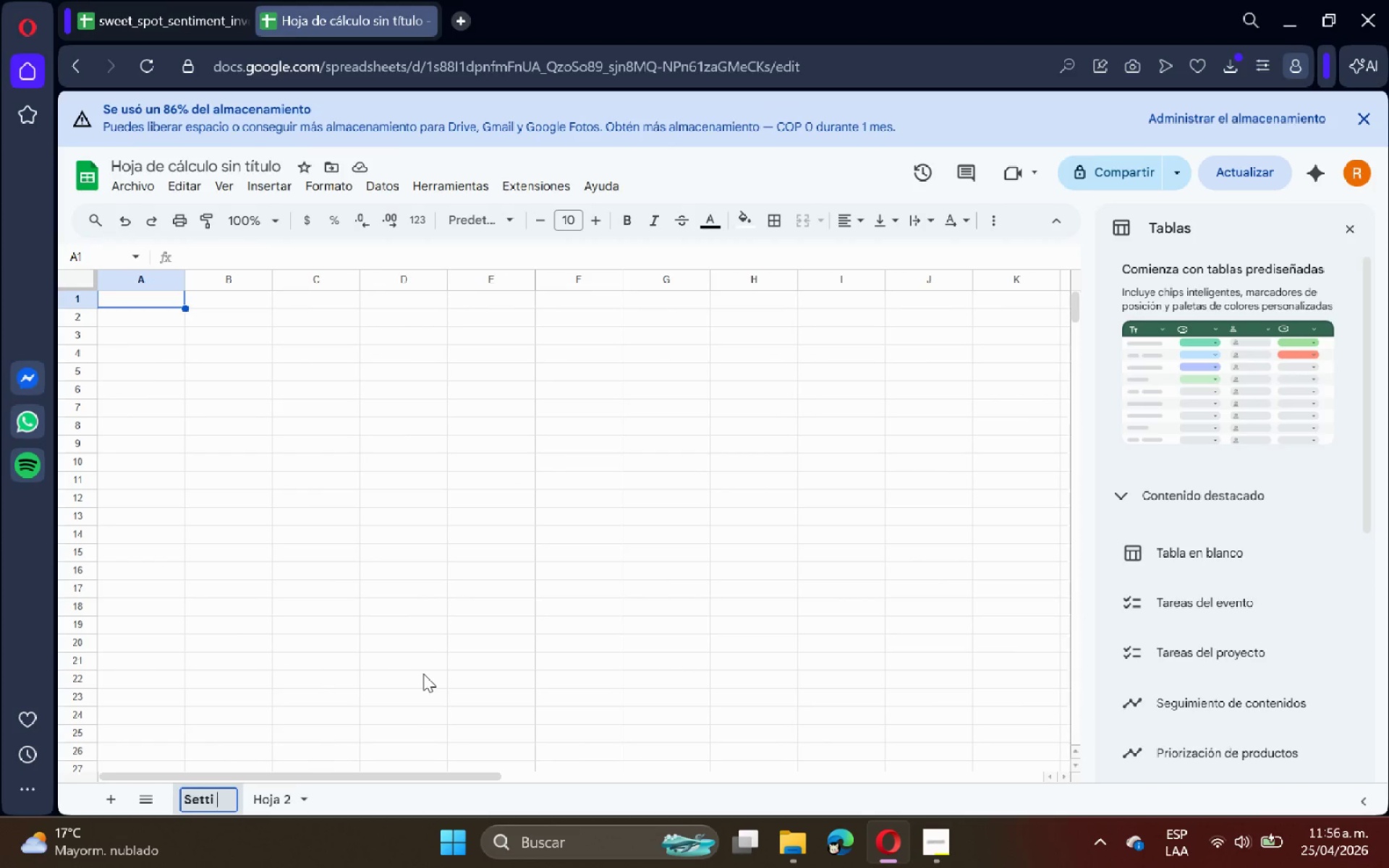 
key(Backspace)
type(ngs_Ref)
 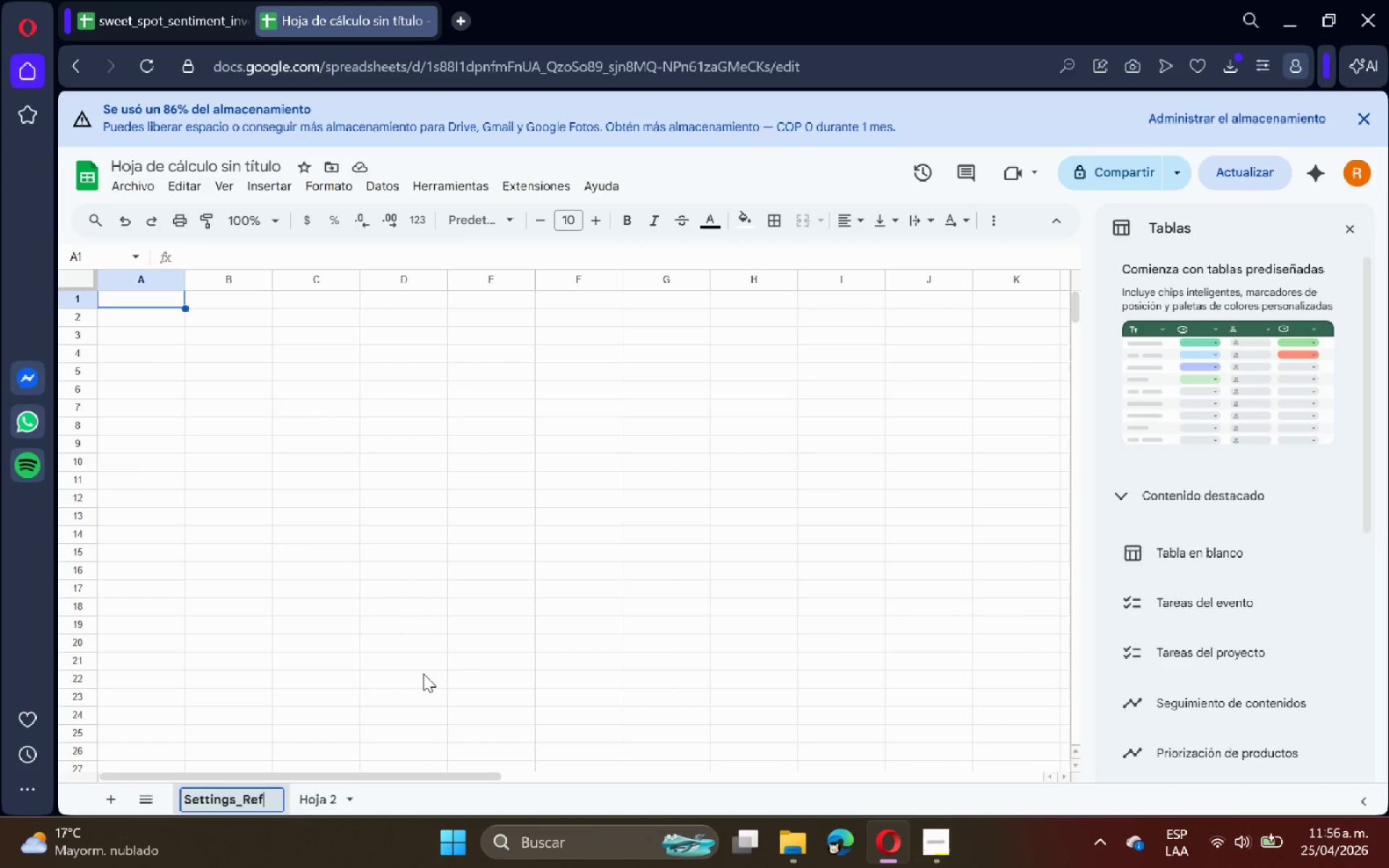 
key(Enter)
 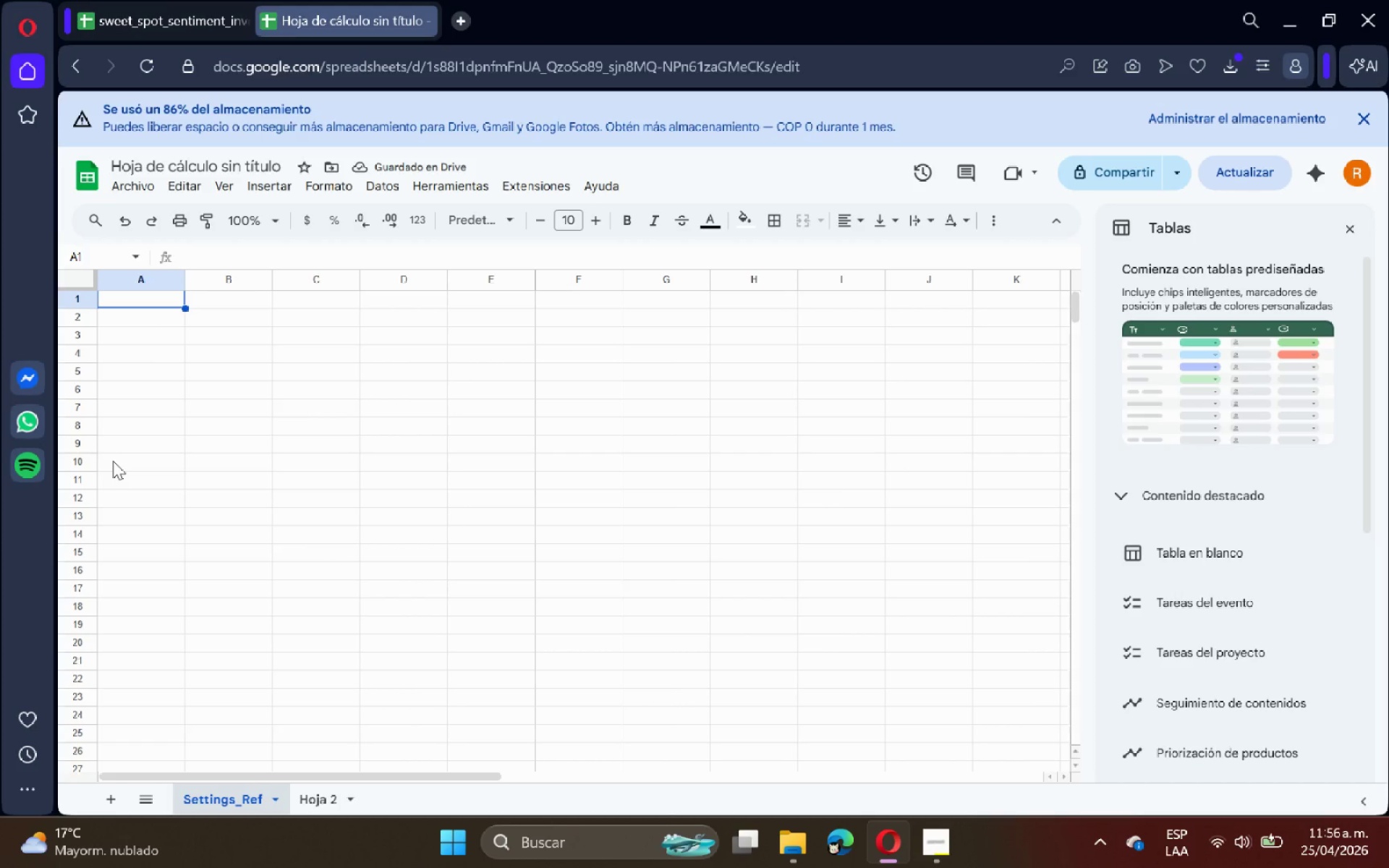 
type(Sport Categor)
key(Backspace)
type(y)
key(Backspace)
type(ry)
 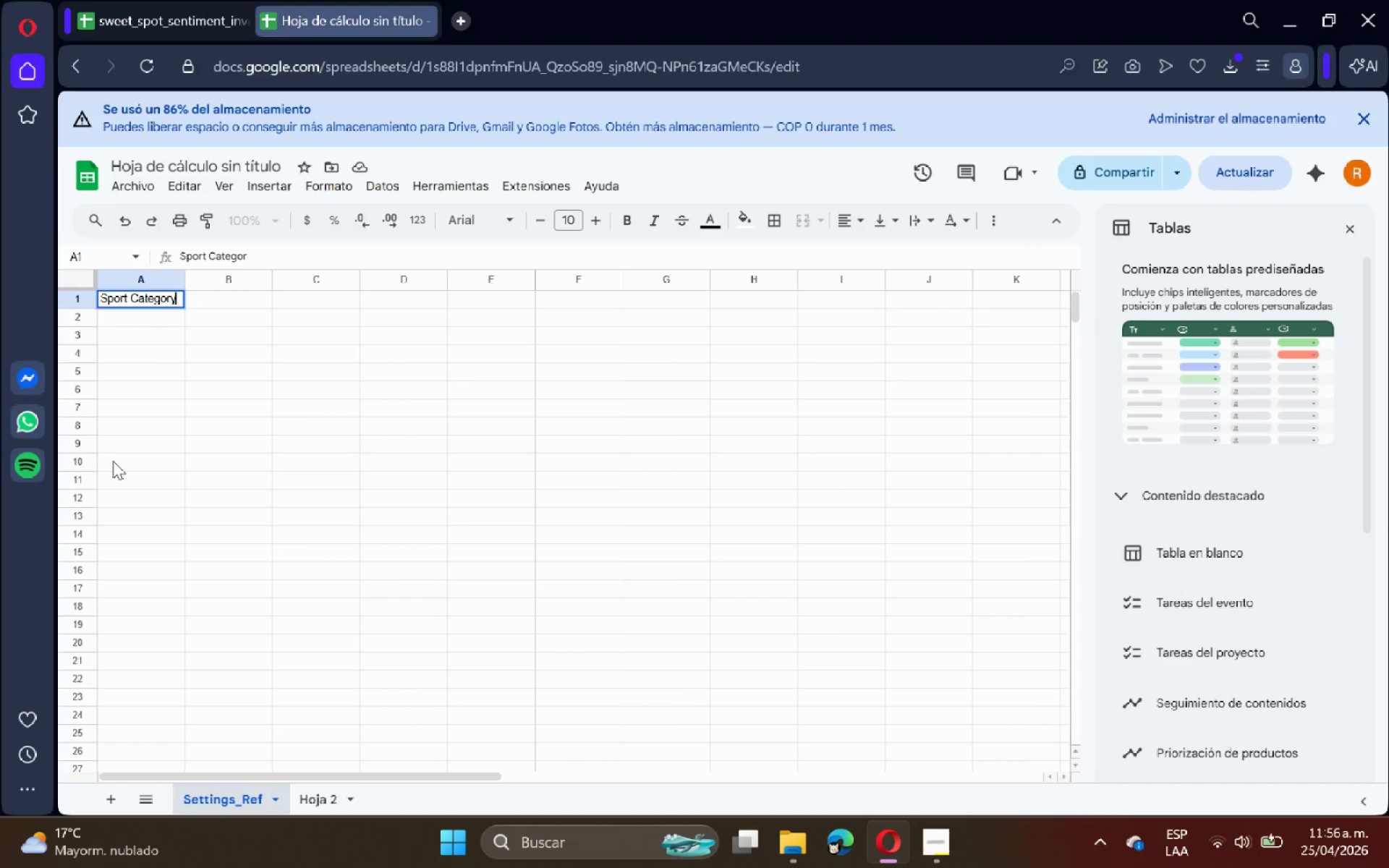 
key(Enter)
 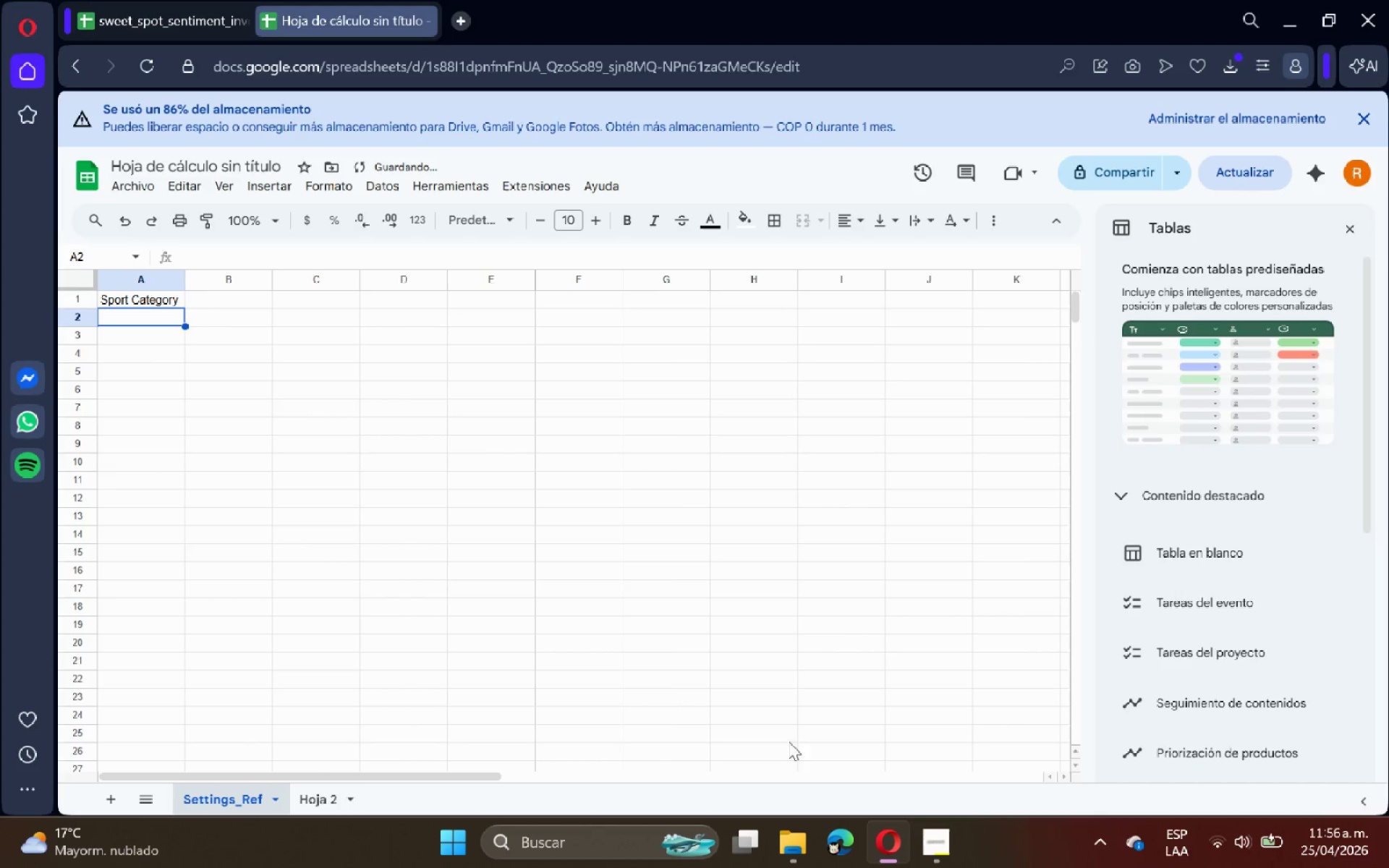 
left_click([935, 840])